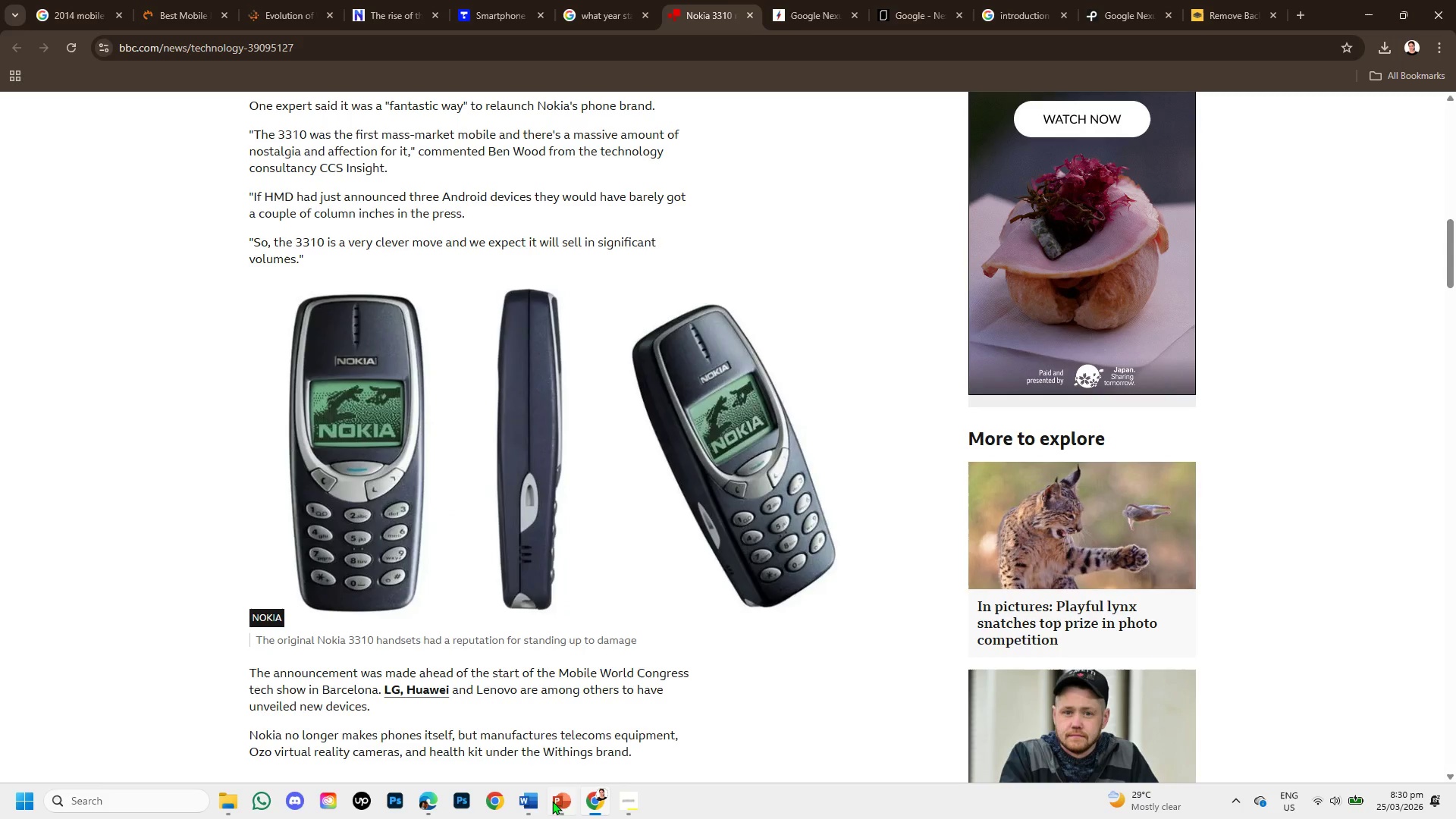 
left_click([565, 804])
 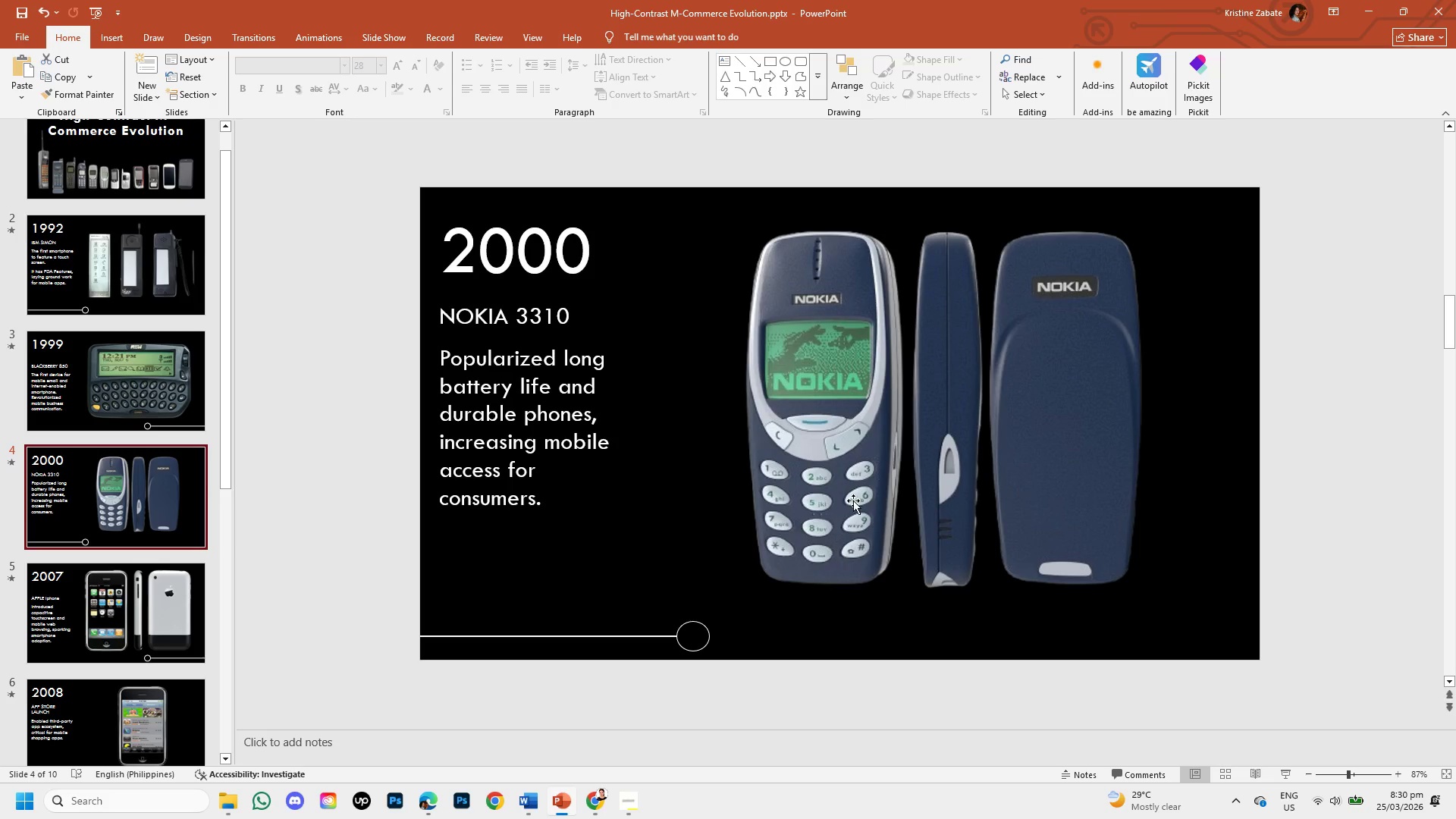 
left_click([861, 473])
 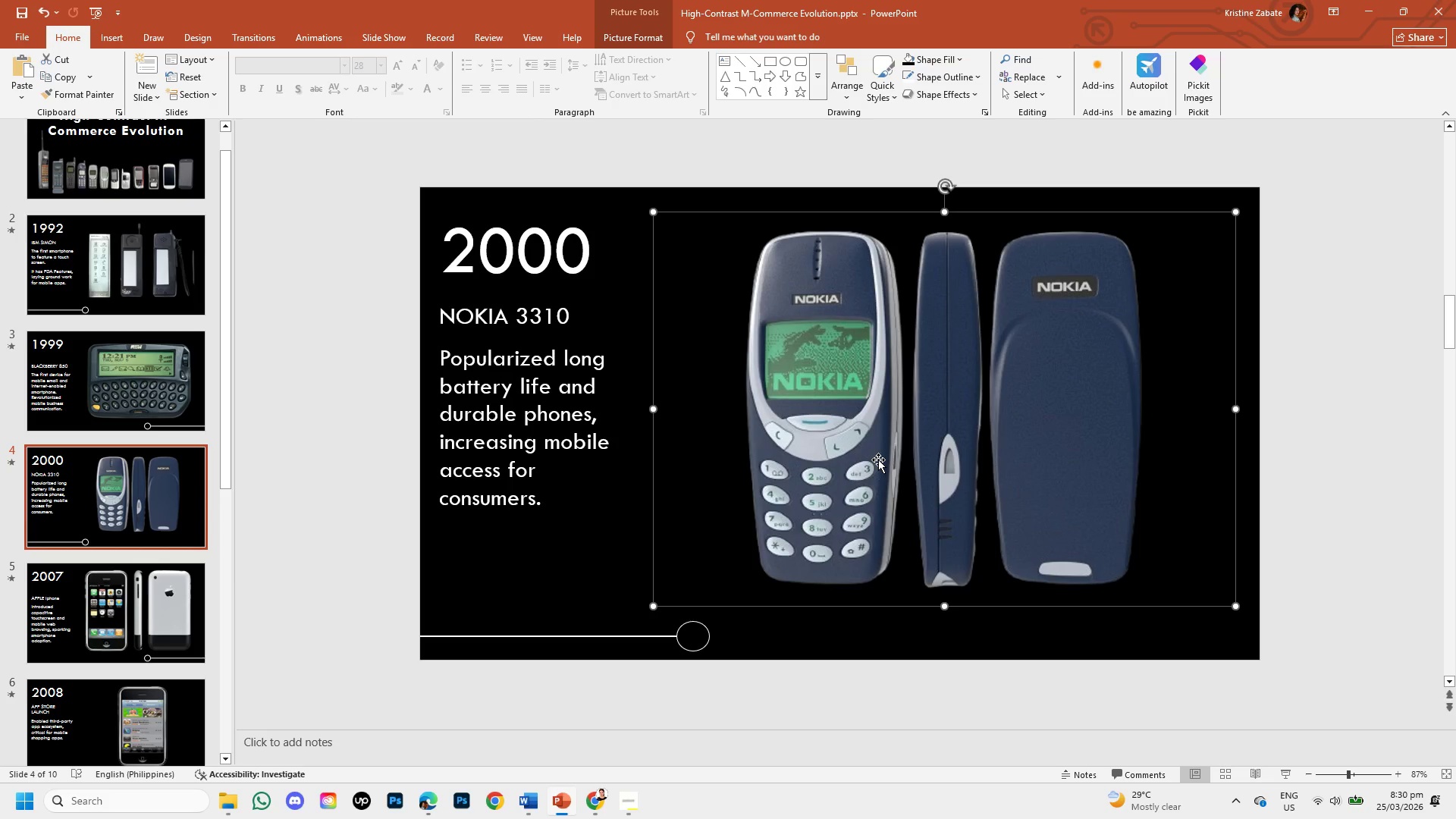 
key(Backspace)
 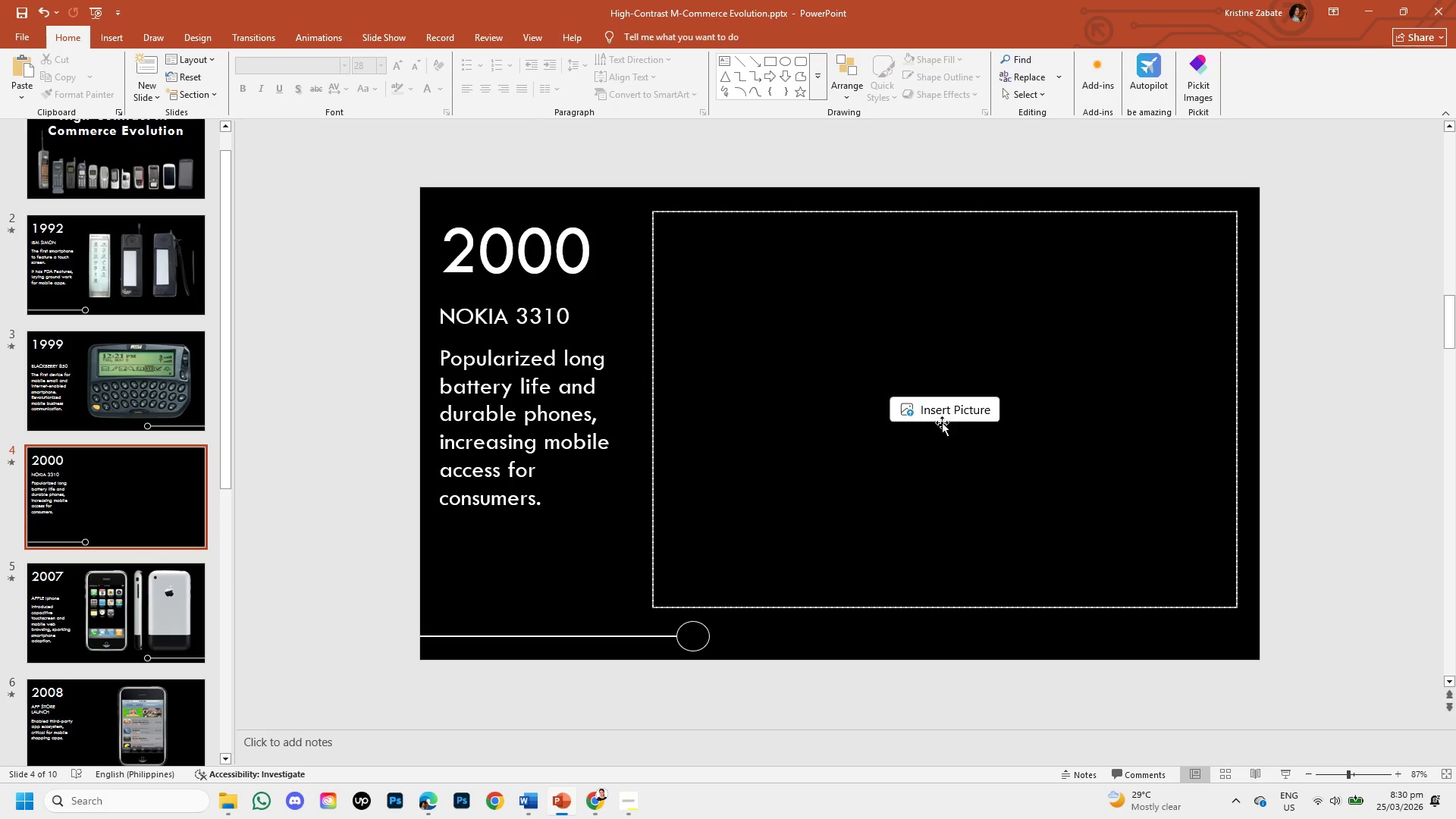 
left_click([942, 422])
 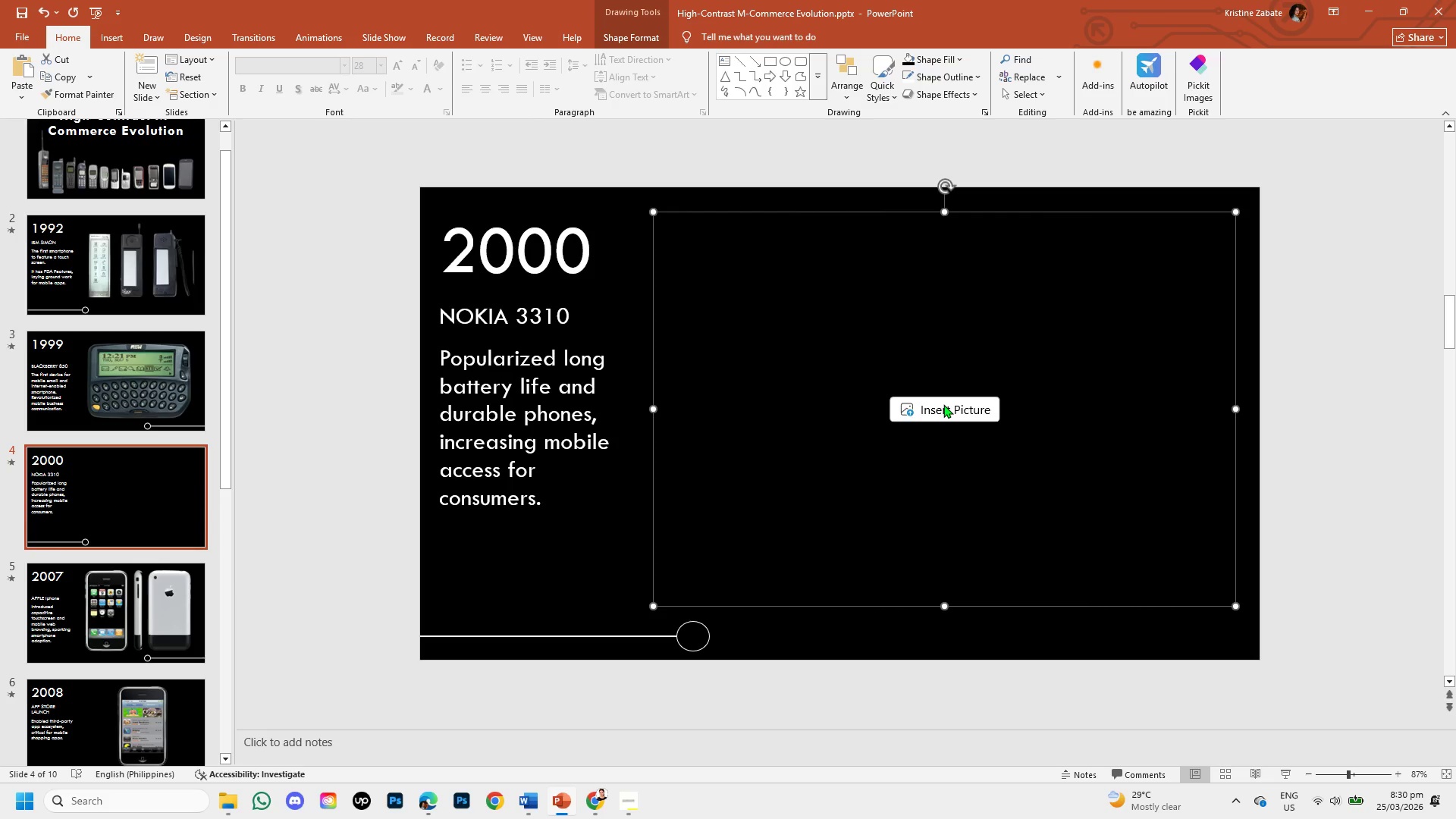 
left_click([943, 404])
 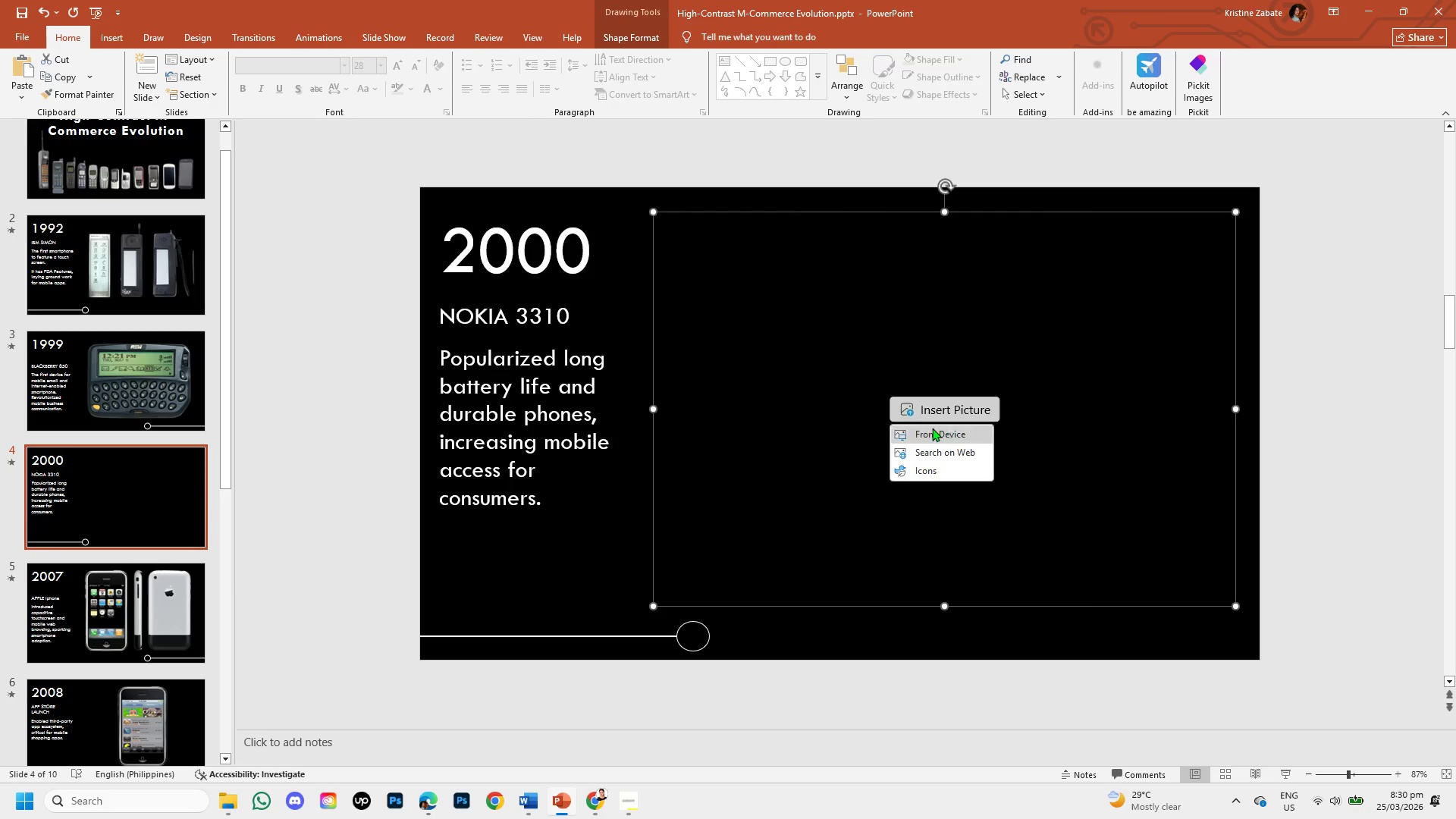 
left_click([932, 428])
 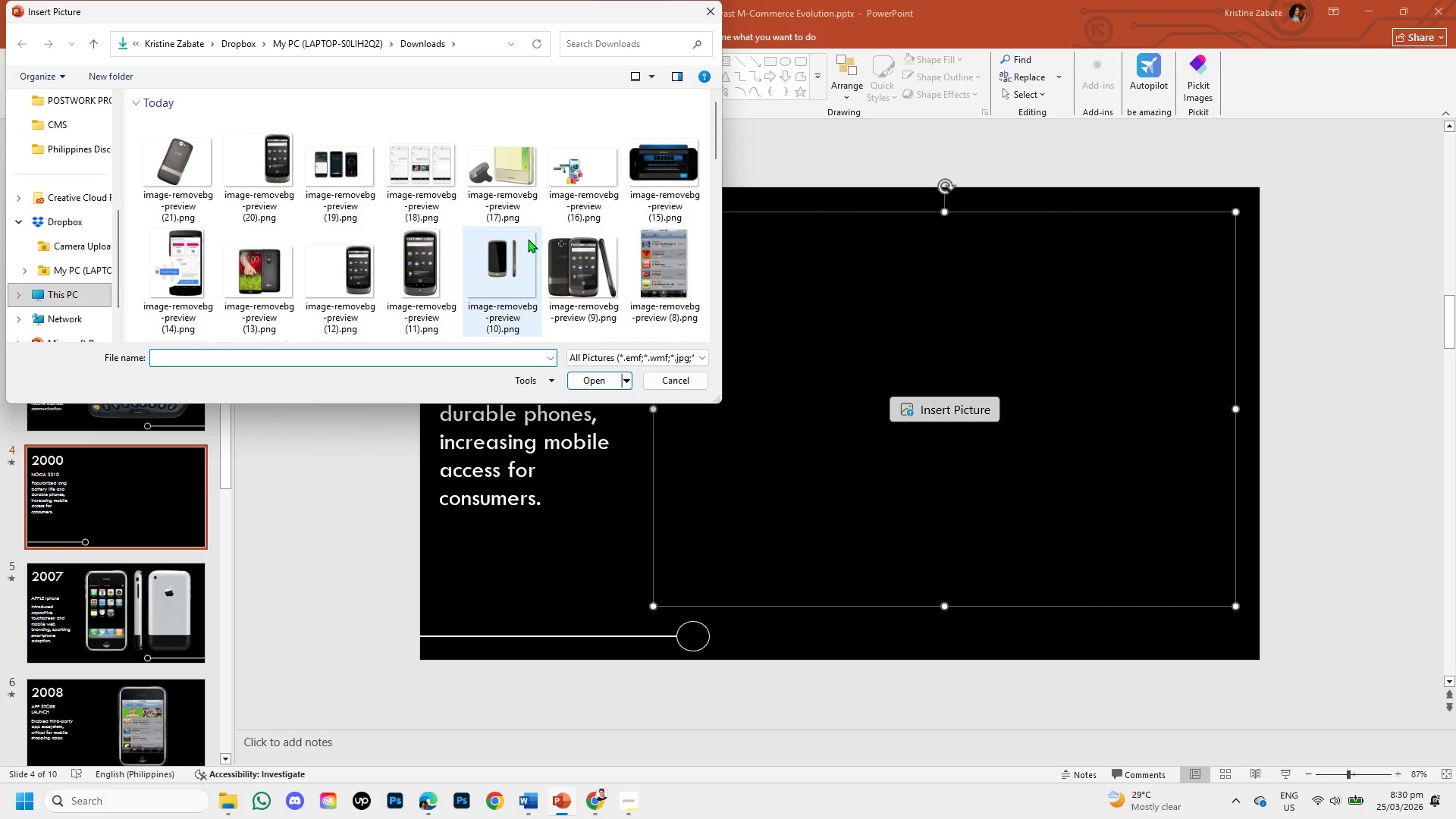 
scroll: coordinate [569, 267], scroll_direction: down, amount: 2.0